 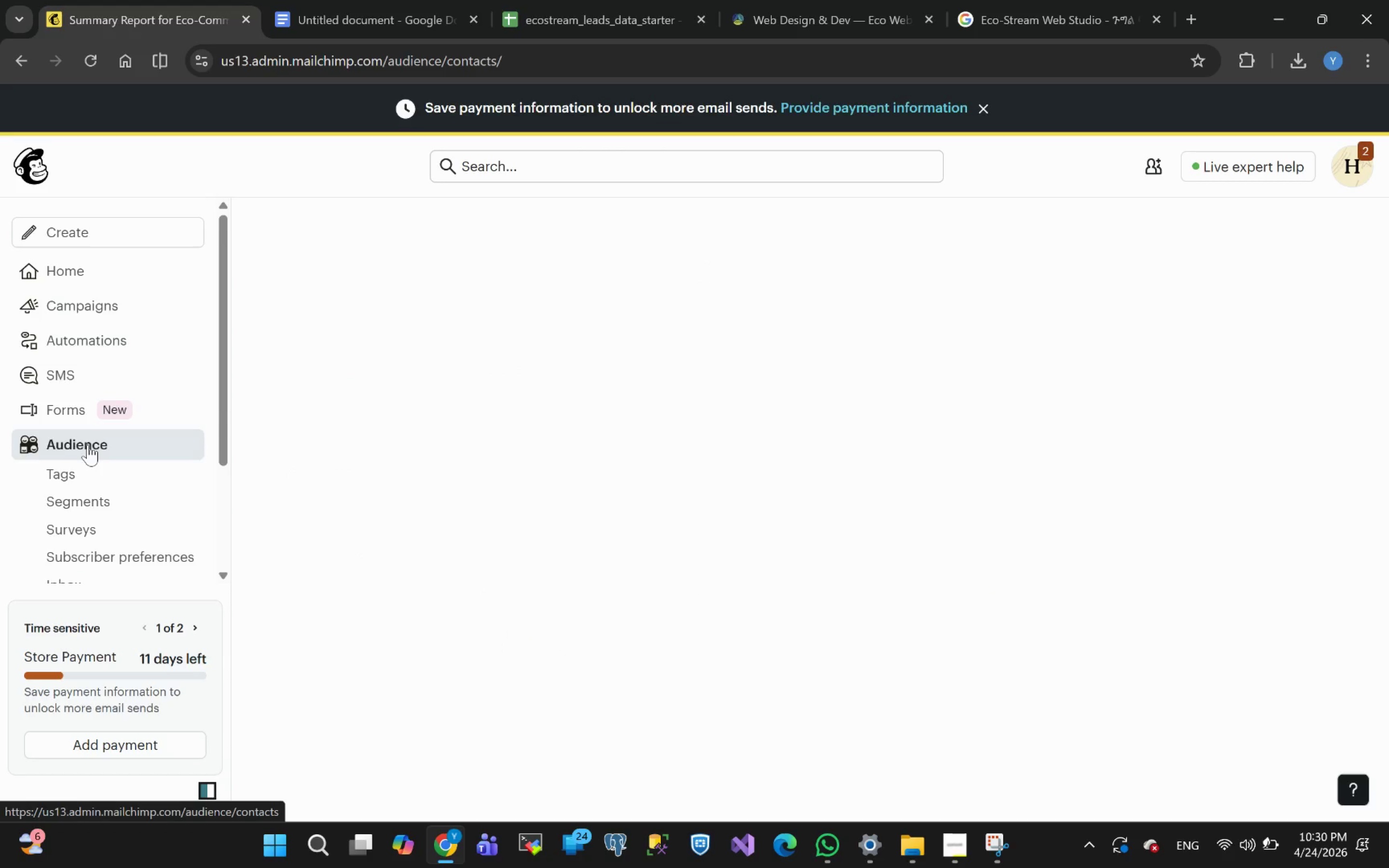 
left_click([75, 475])
 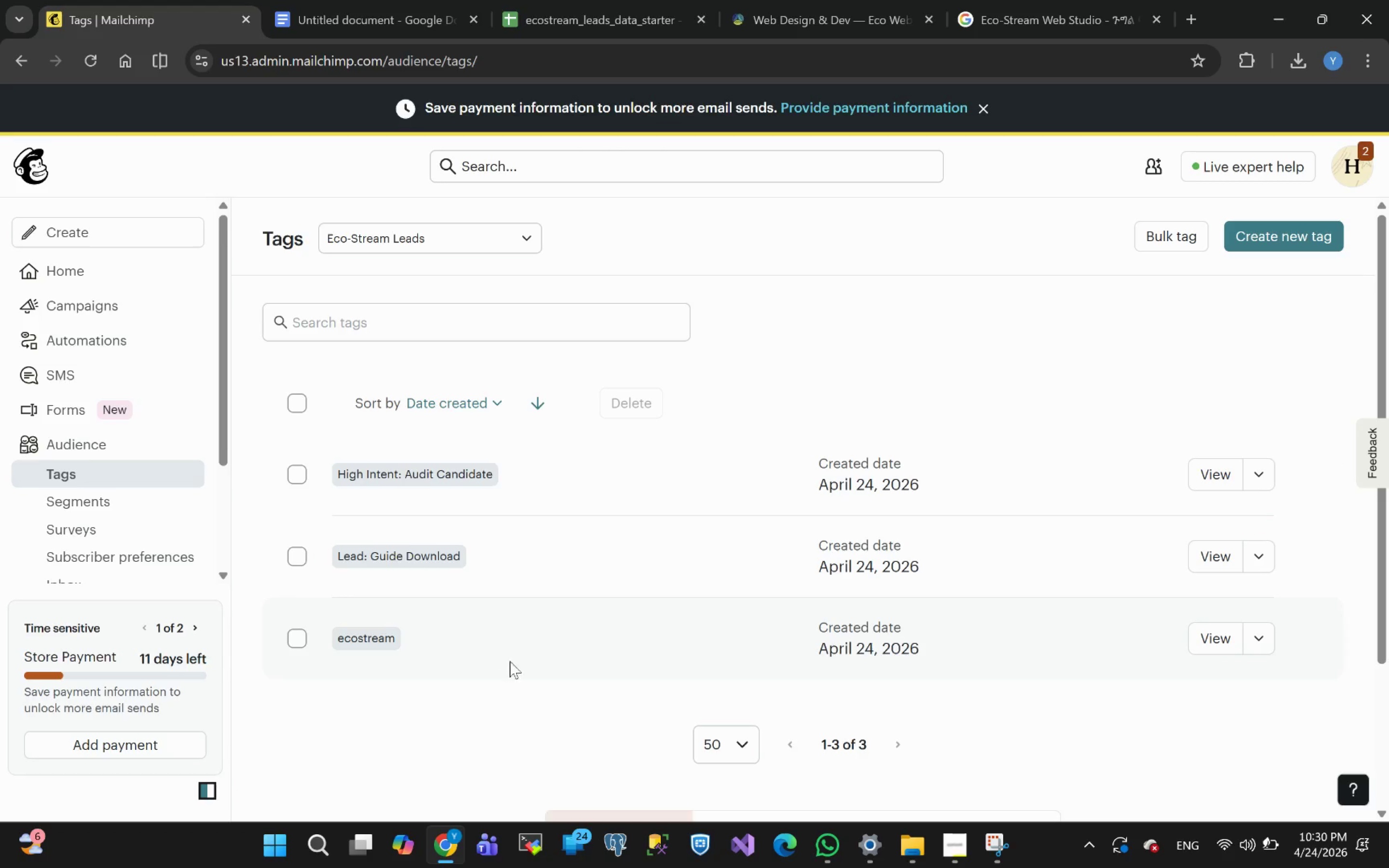 
wait(9.6)
 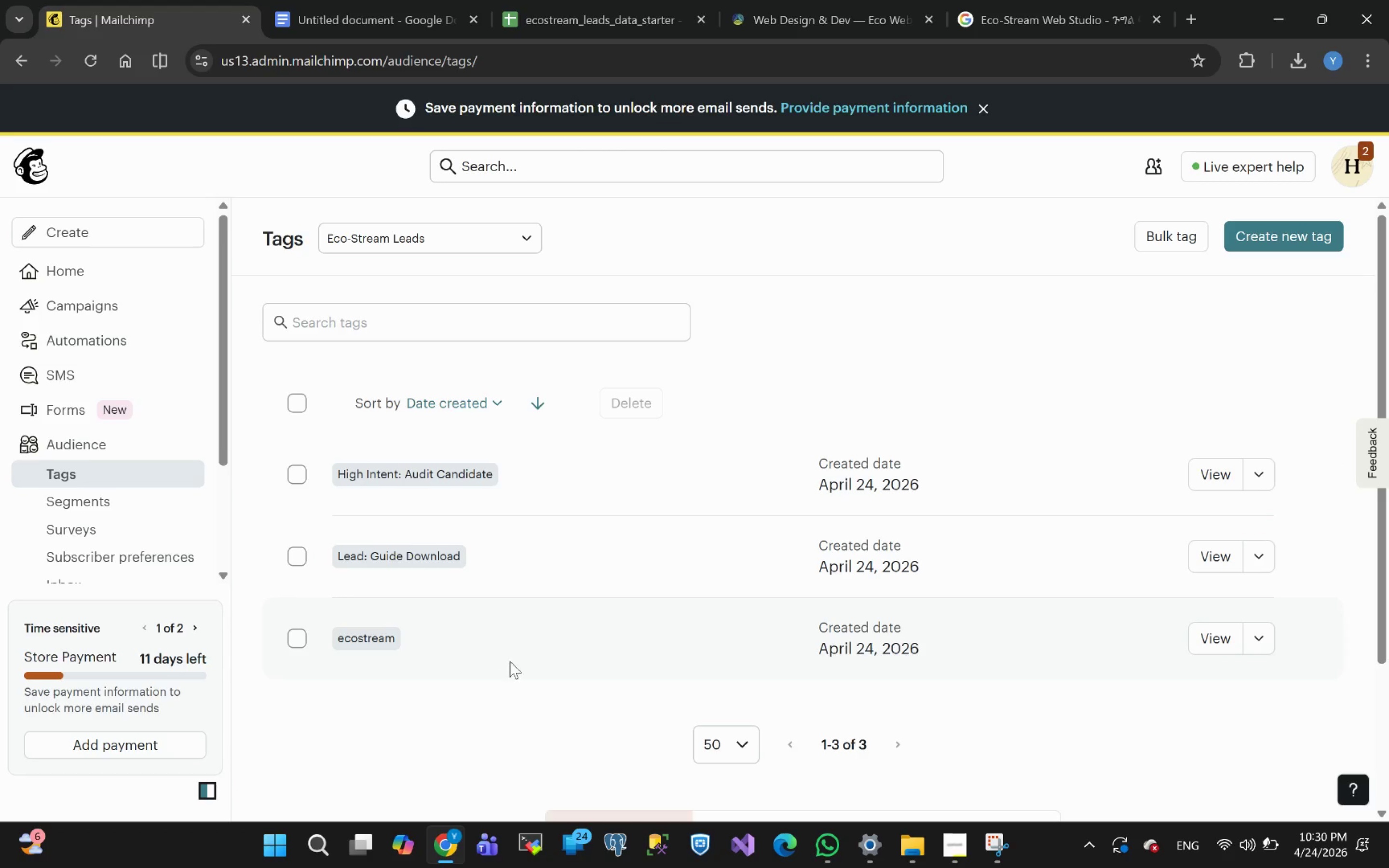 
left_click([999, 844])
 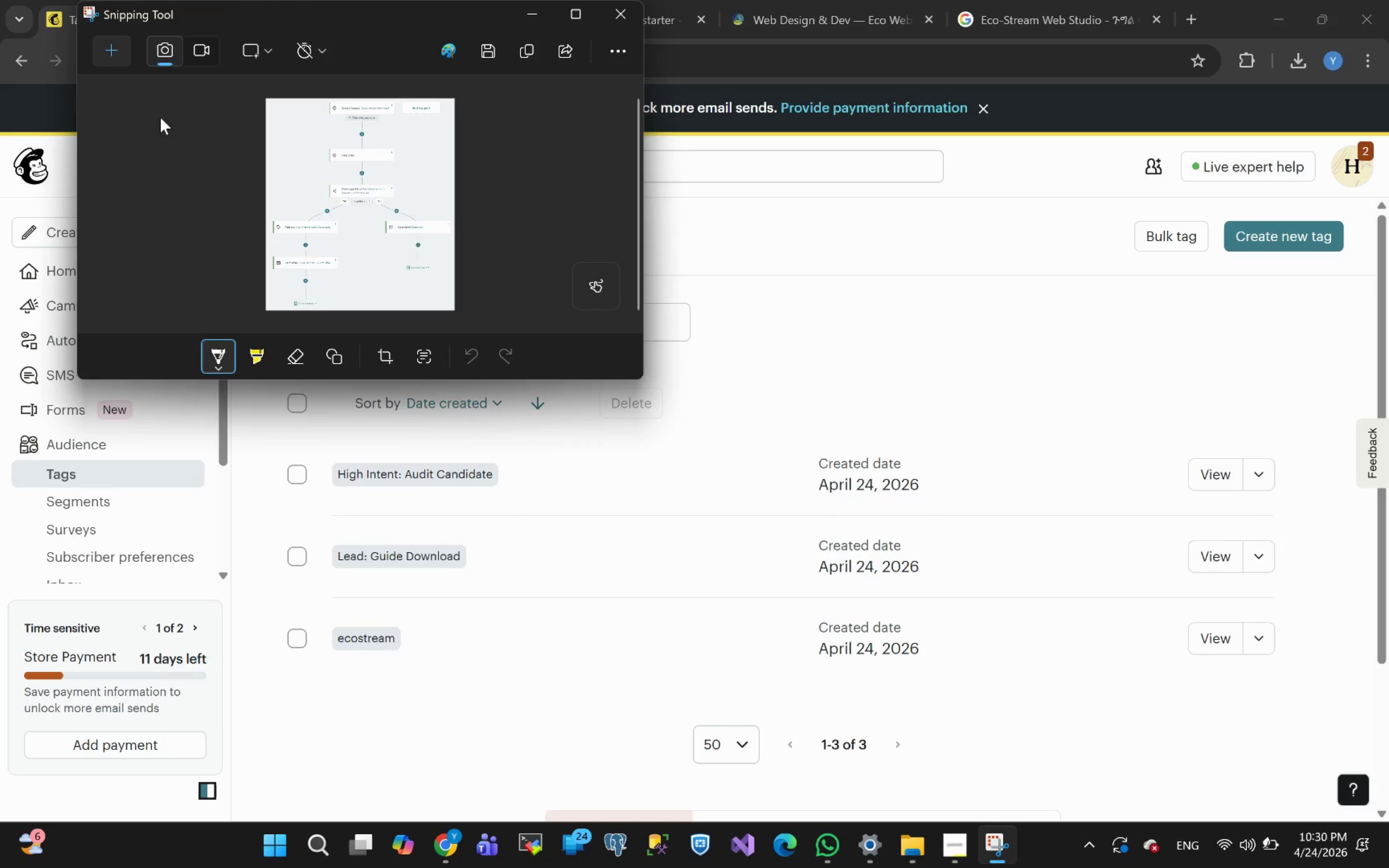 
left_click([108, 49])
 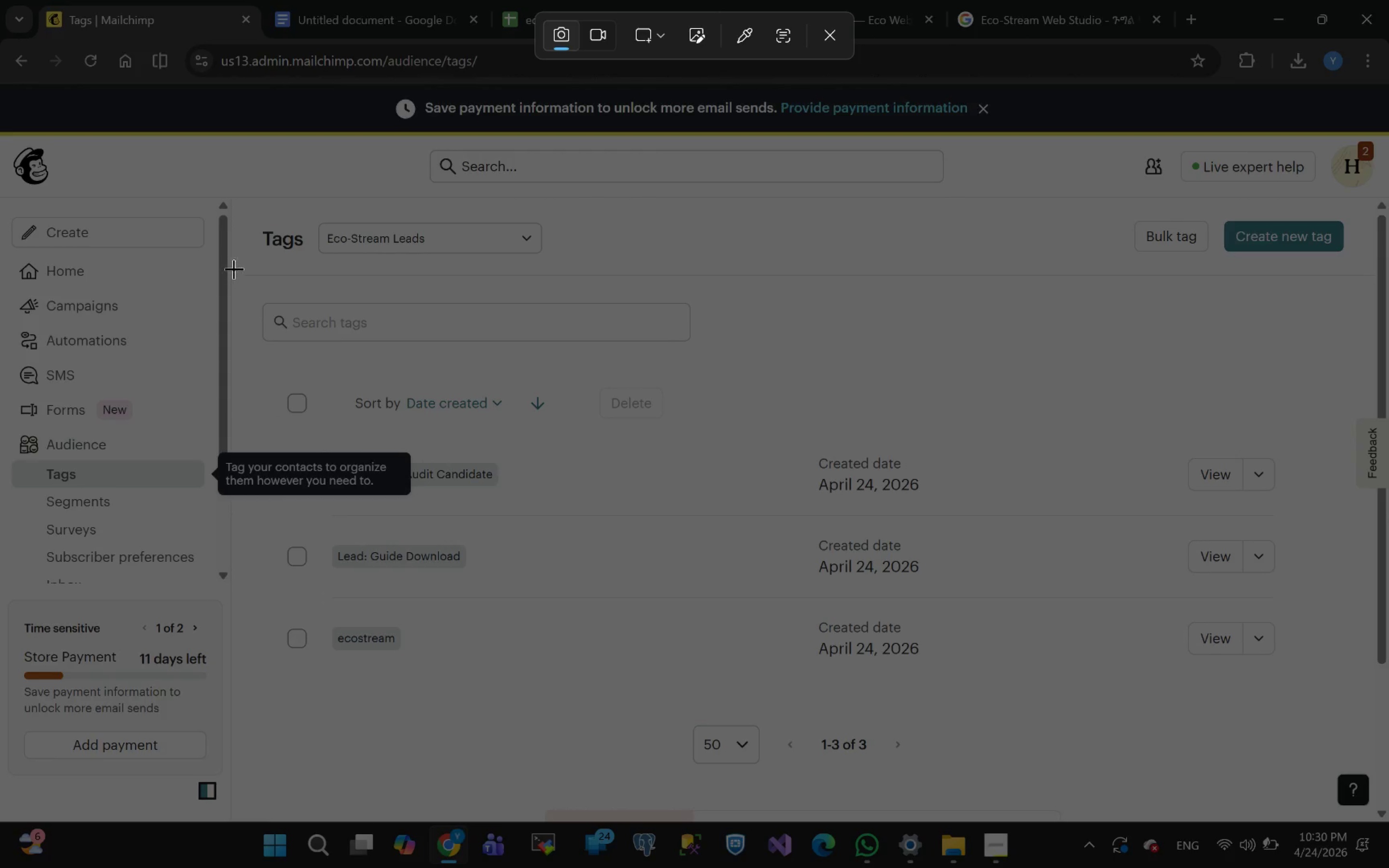 
wait(7.01)
 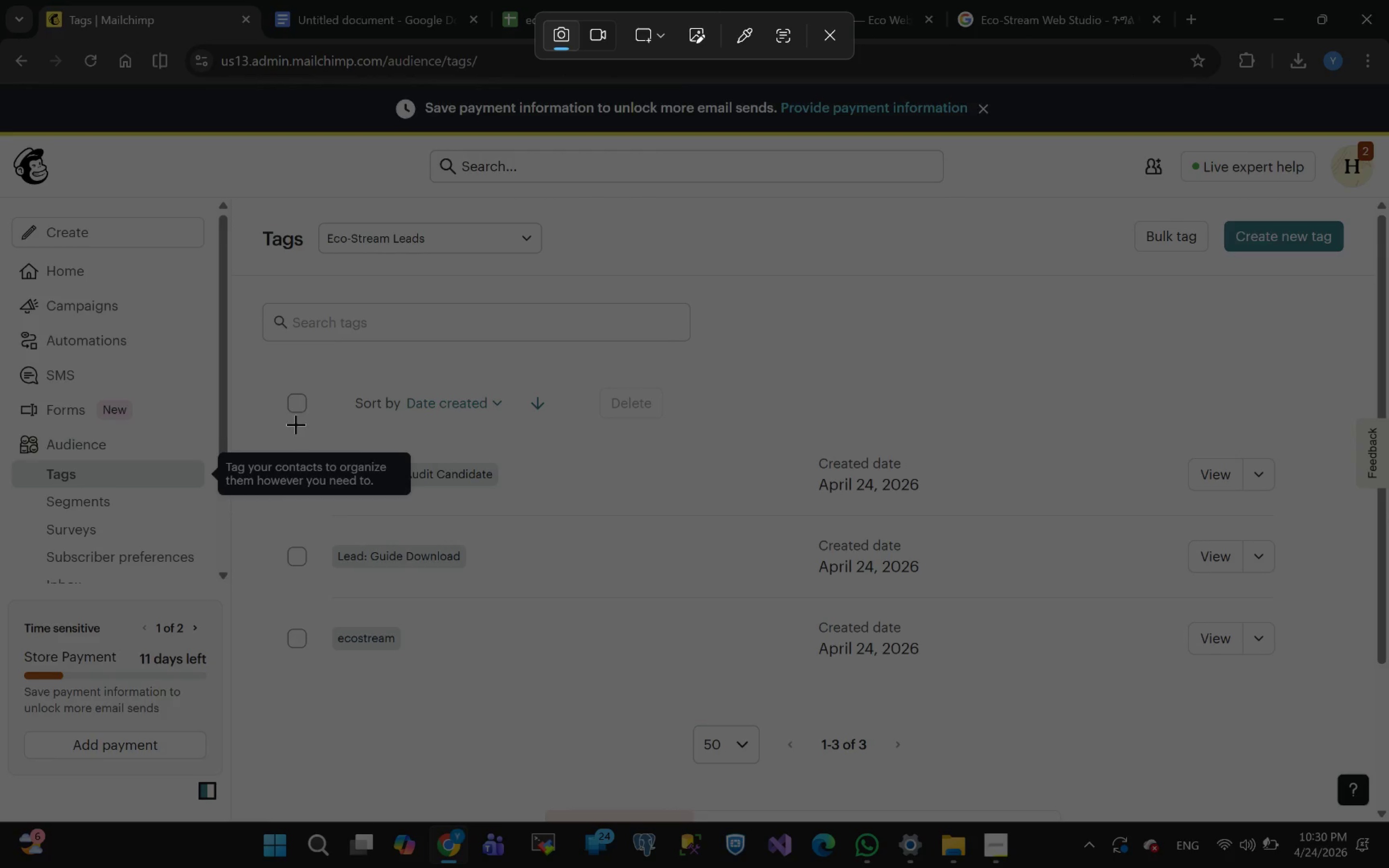 
left_click_drag(start_coordinate=[0, 136], to_coordinate=[1374, 820])
 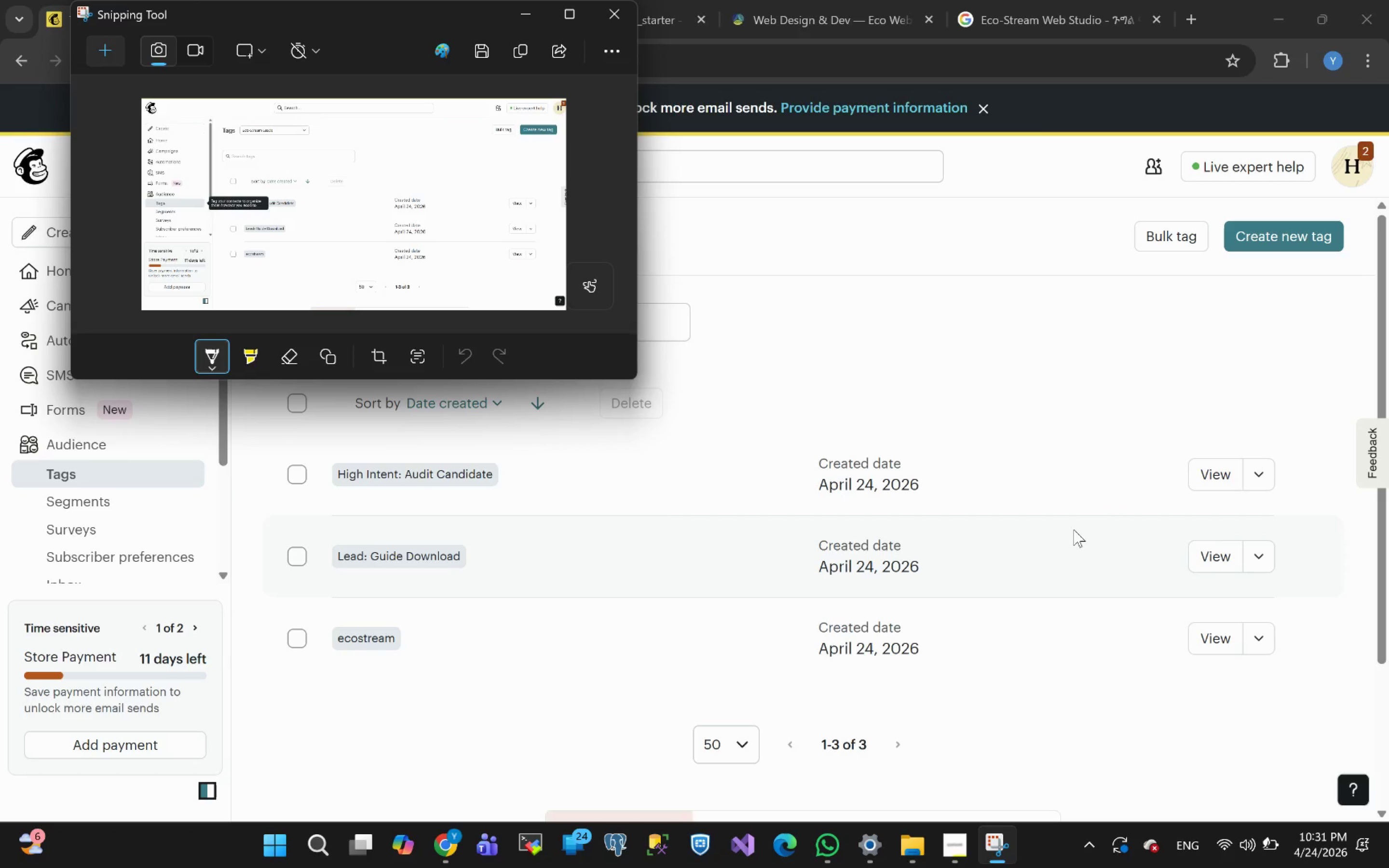 
wait(43.44)
 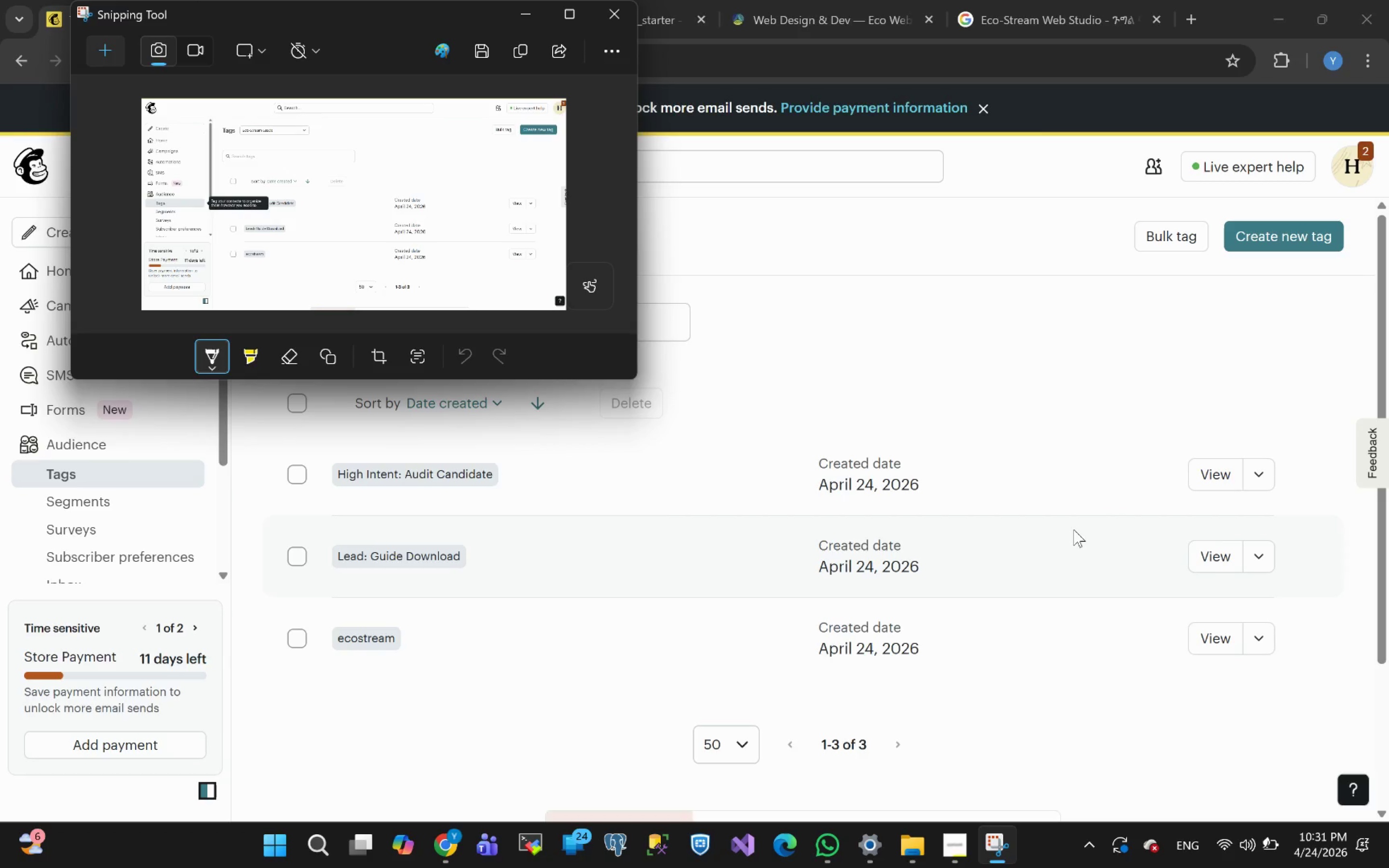 
left_click([484, 52])
 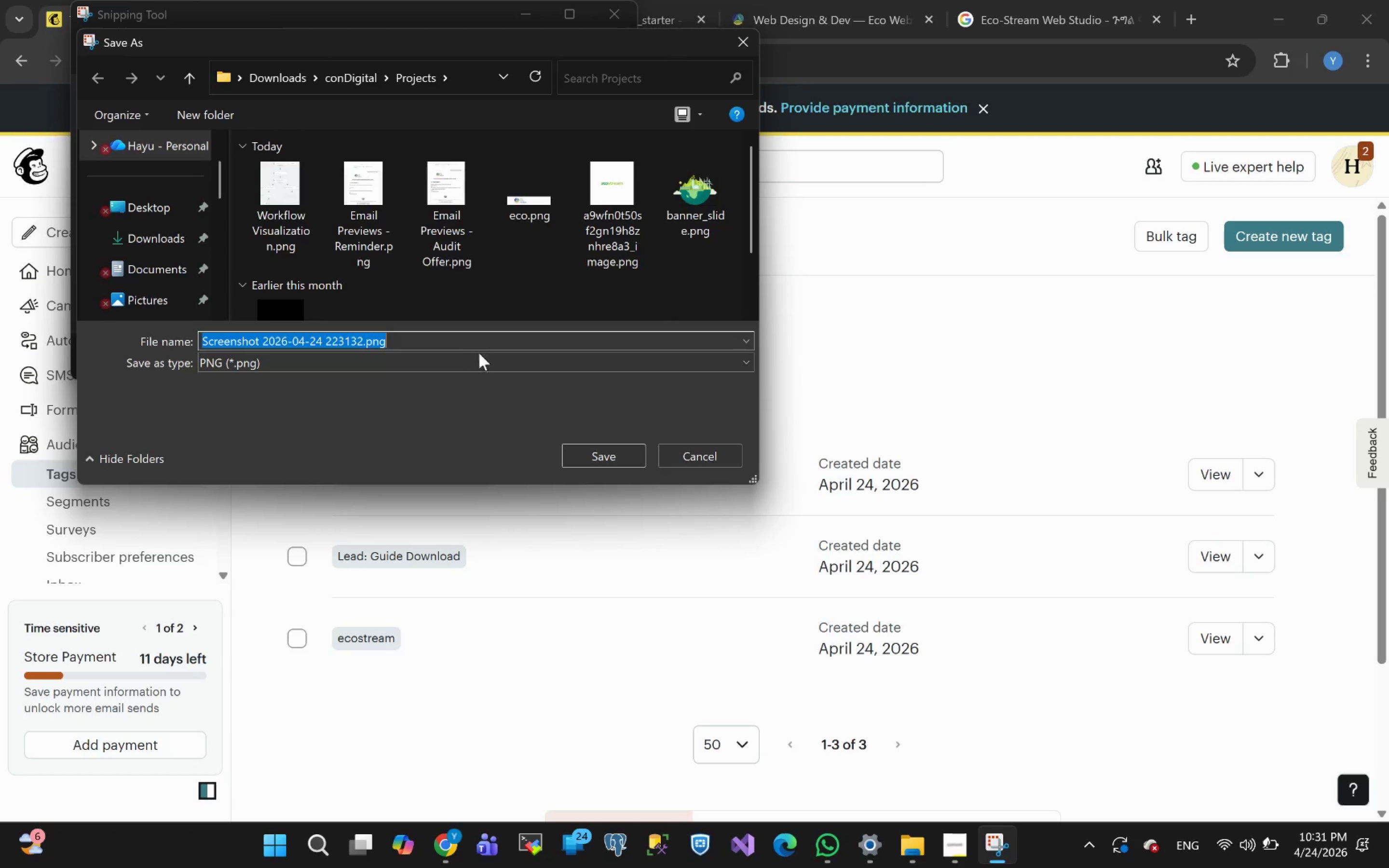 
key(Meta+MetaLeft)
 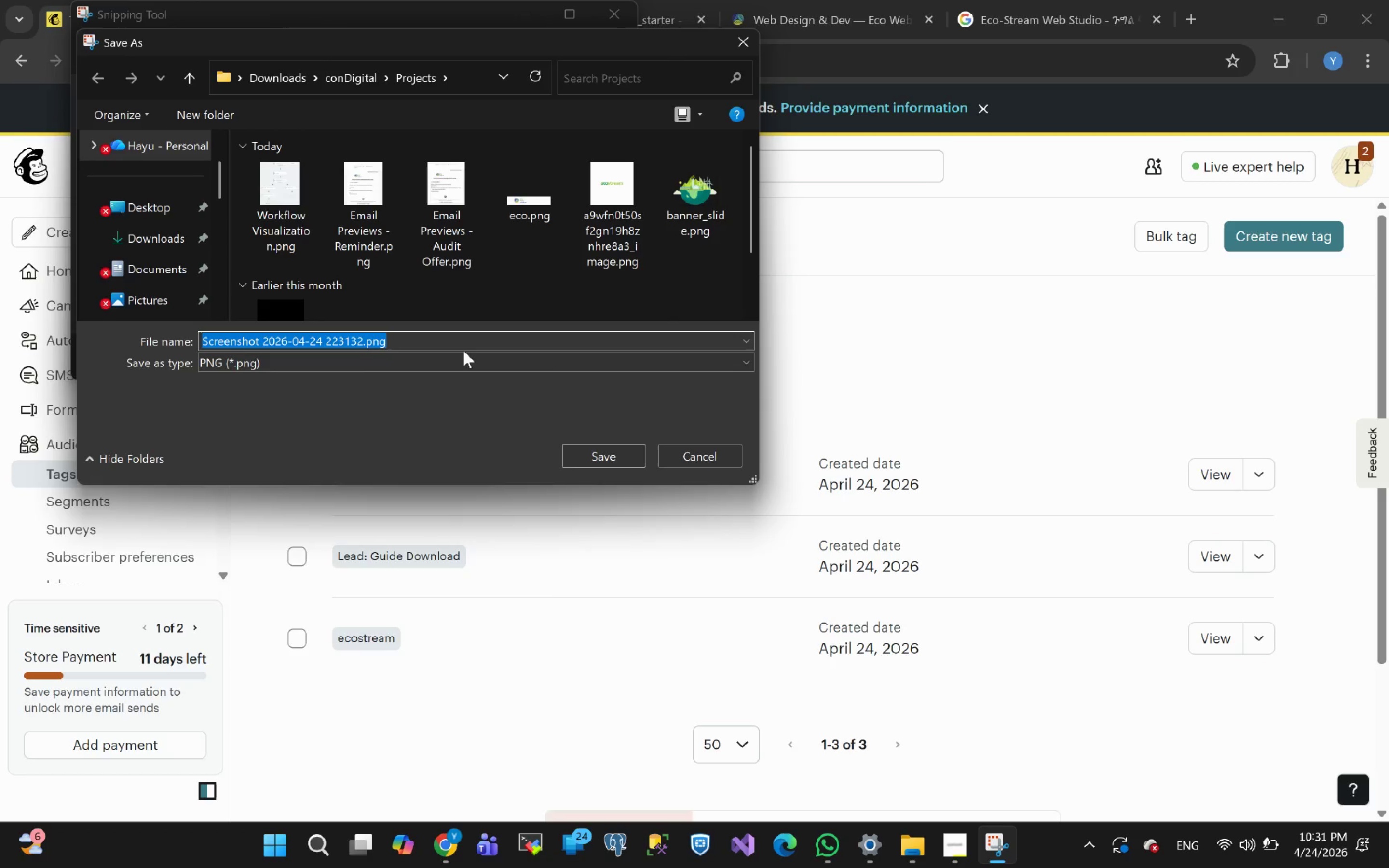 
key(Meta+V)
 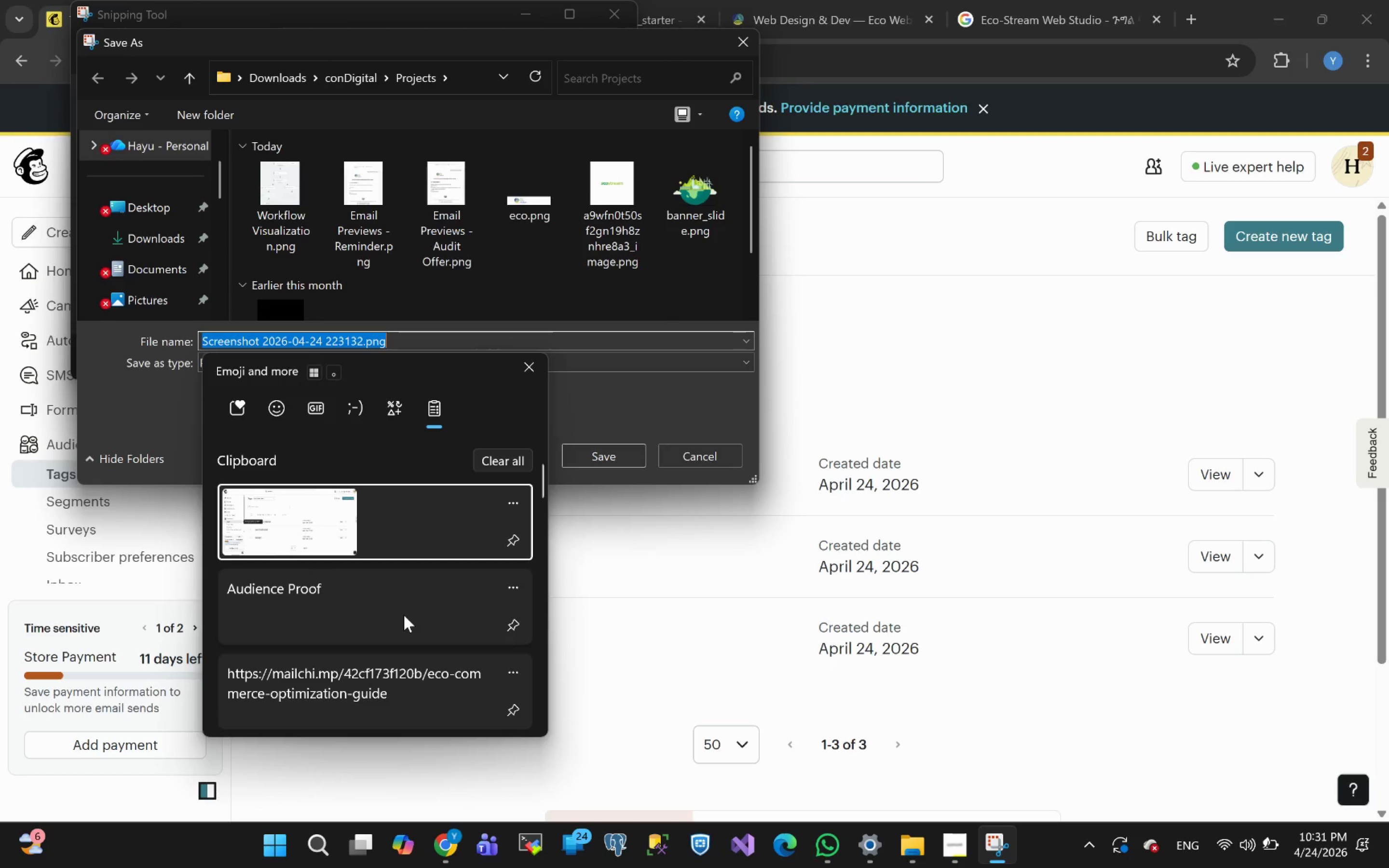 
left_click([404, 615])
 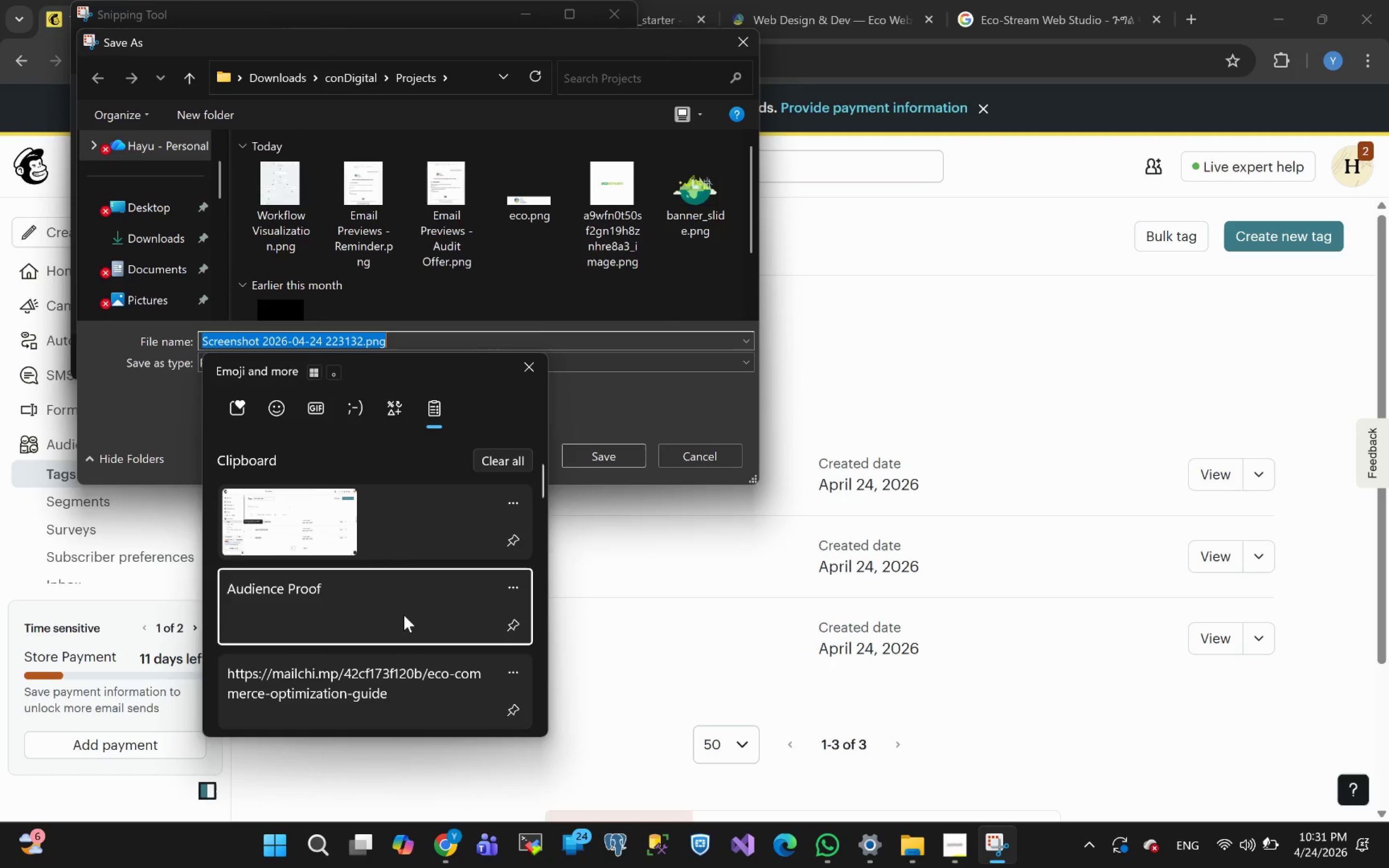 
key(Control+ControlLeft)
 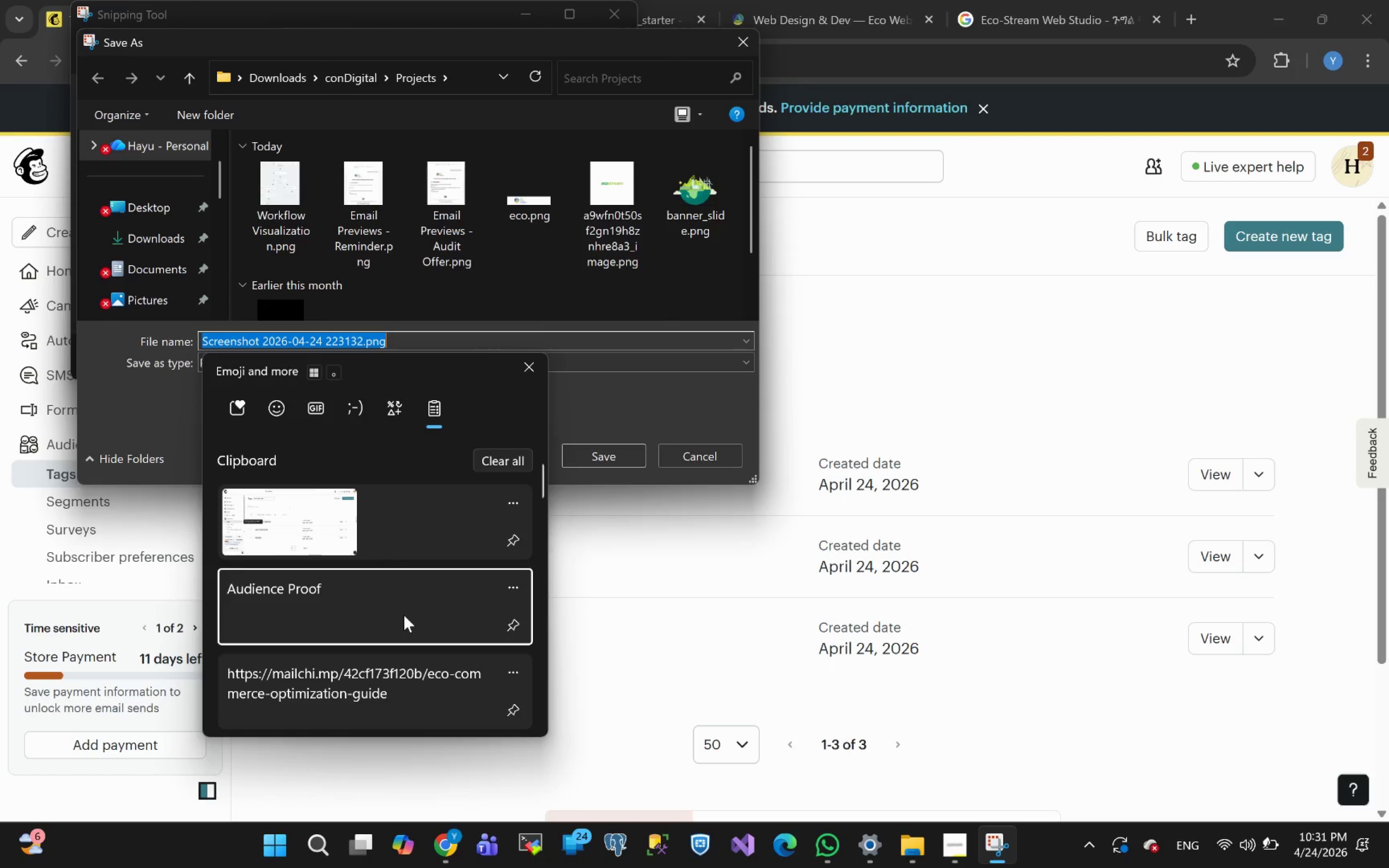 
key(Control+V)
 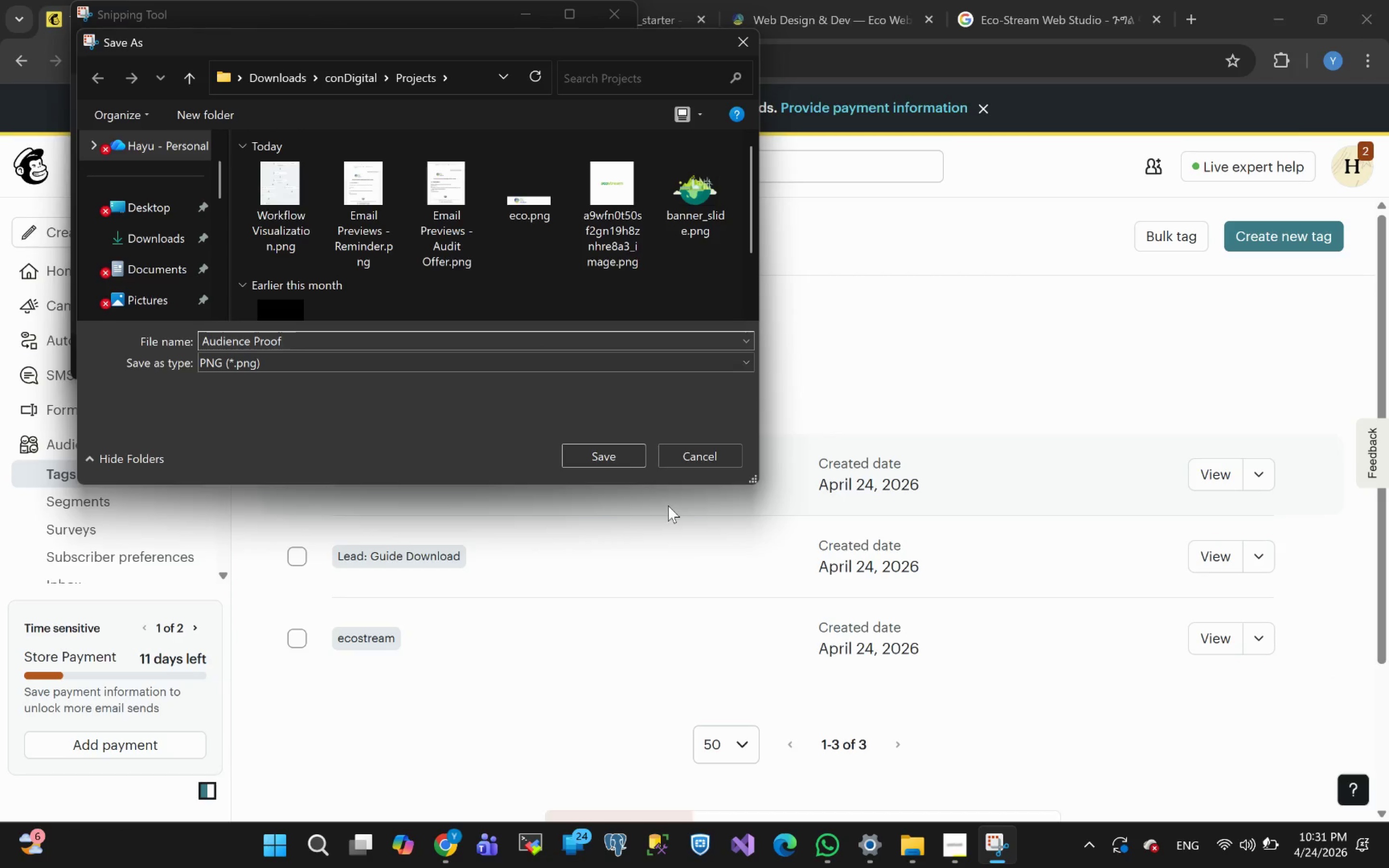 
left_click([604, 446])
 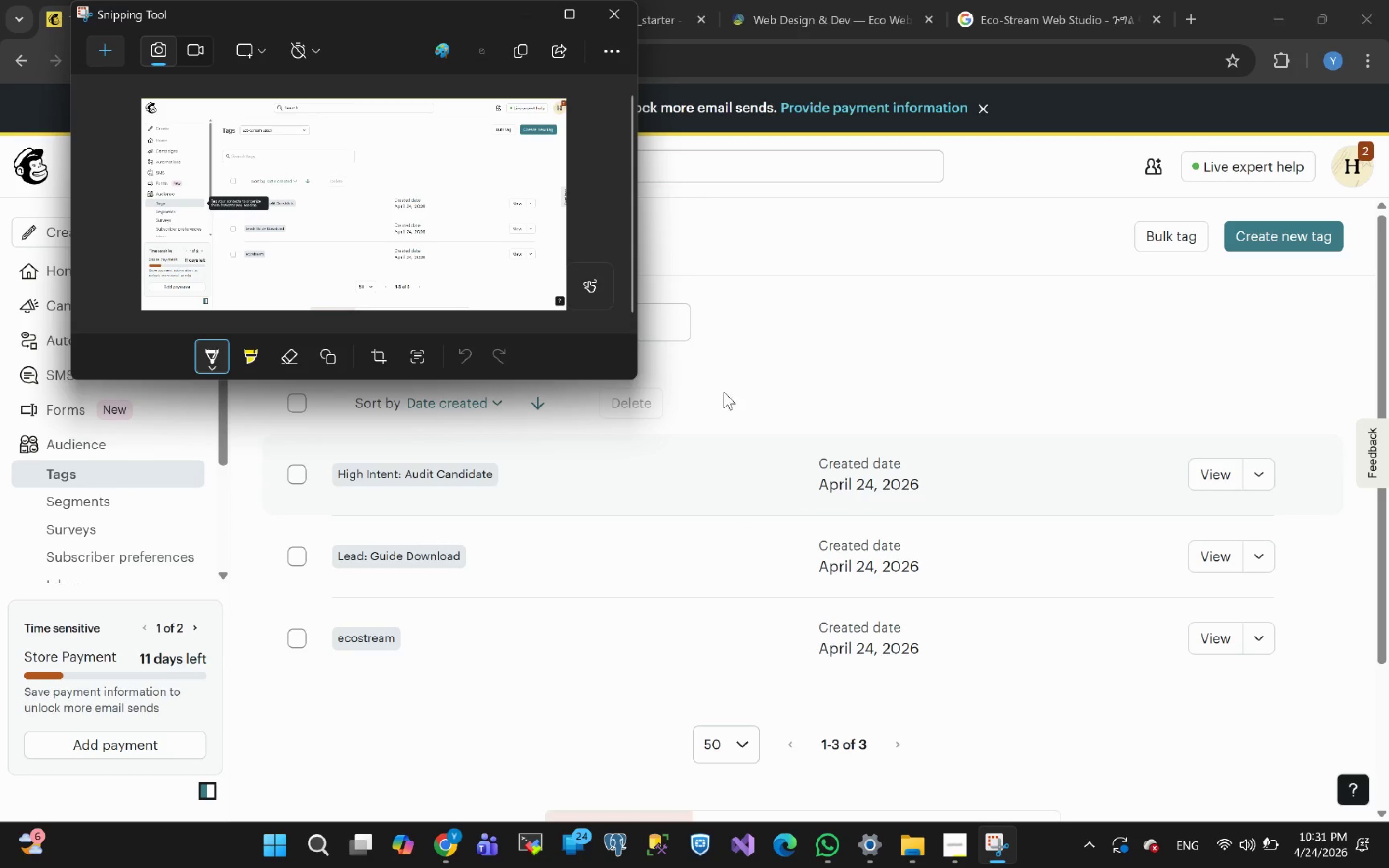 
left_click([853, 347])
 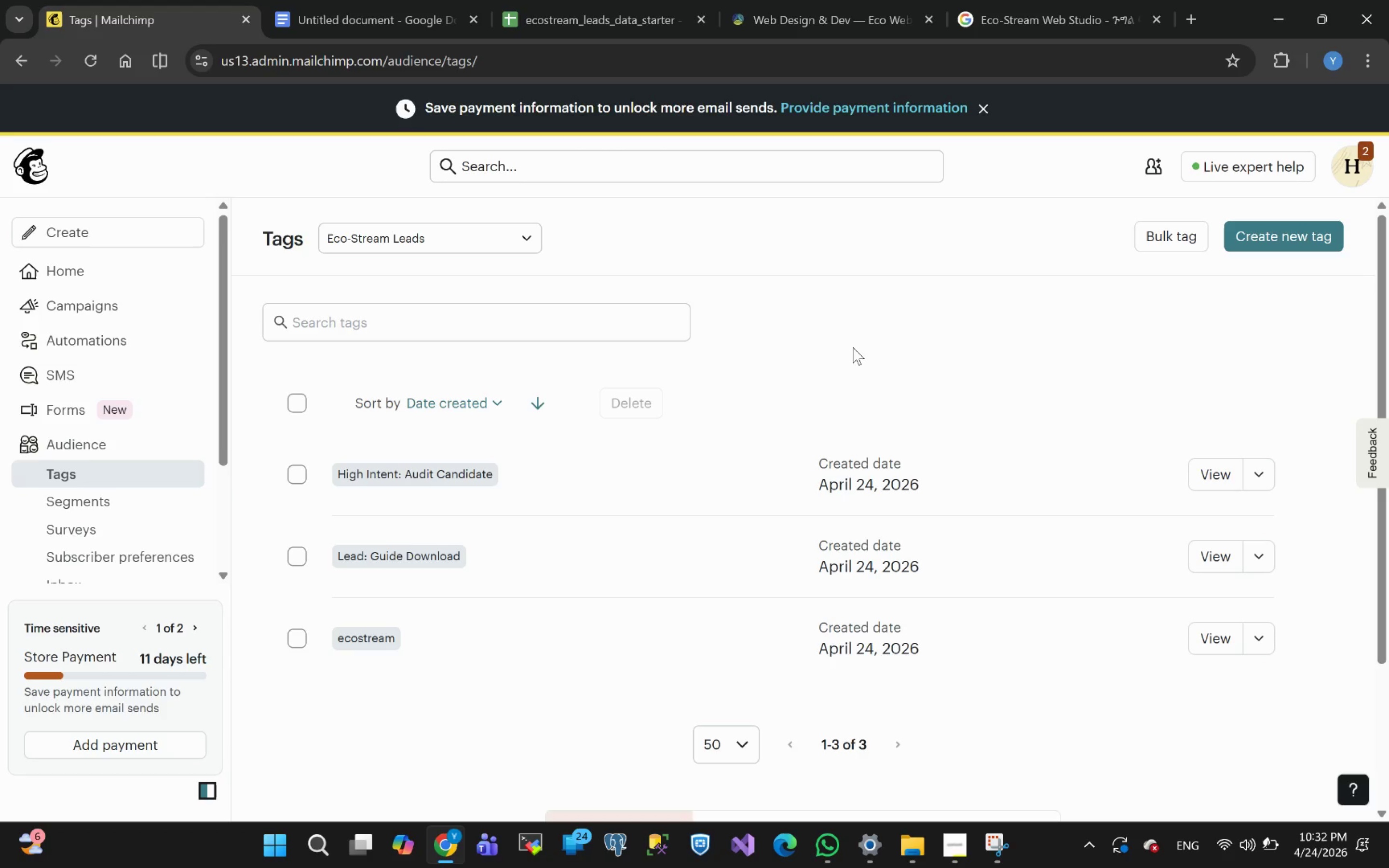 
wait(31.14)
 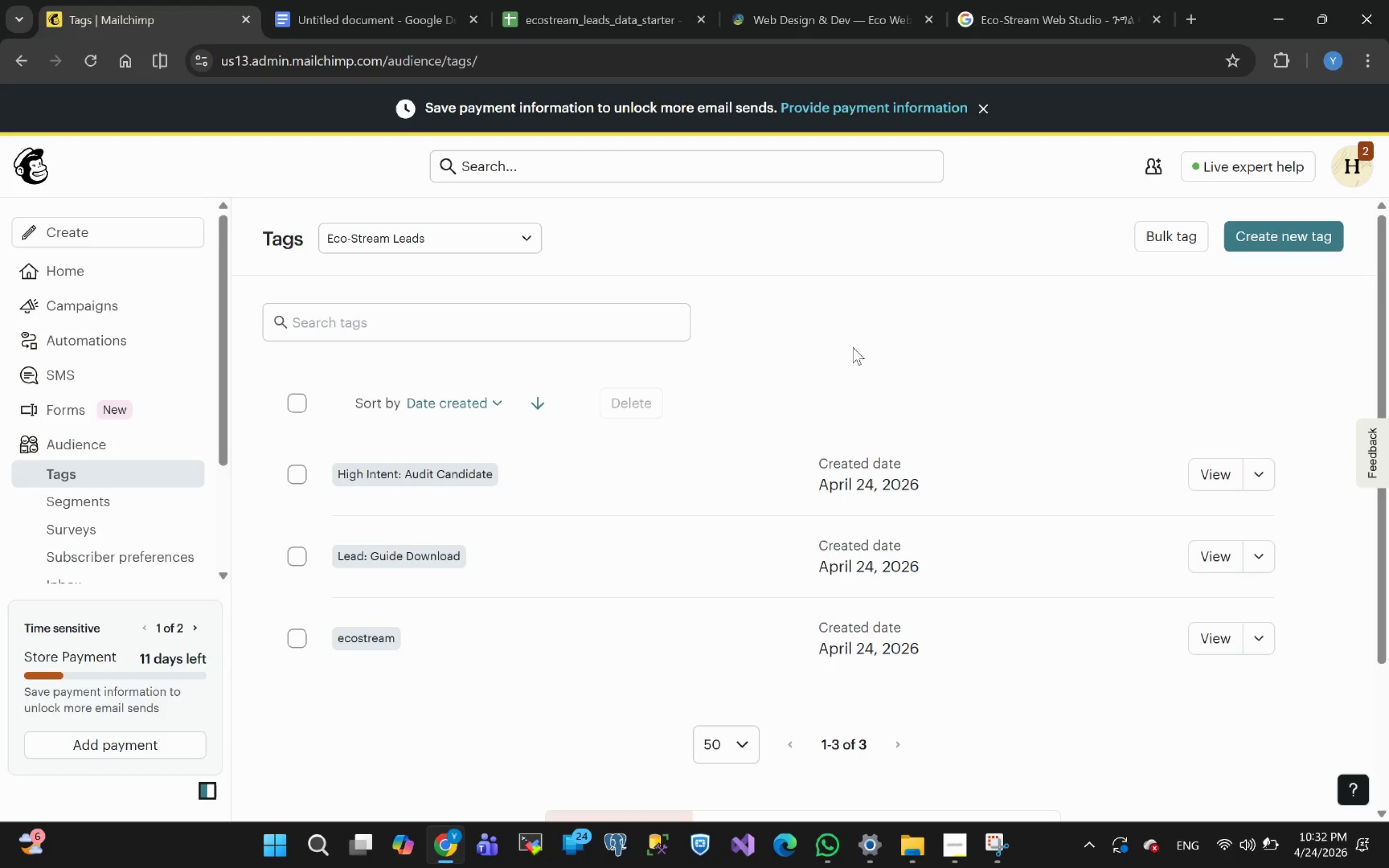 
left_click_drag(start_coordinate=[856, 339], to_coordinate=[883, 318])
 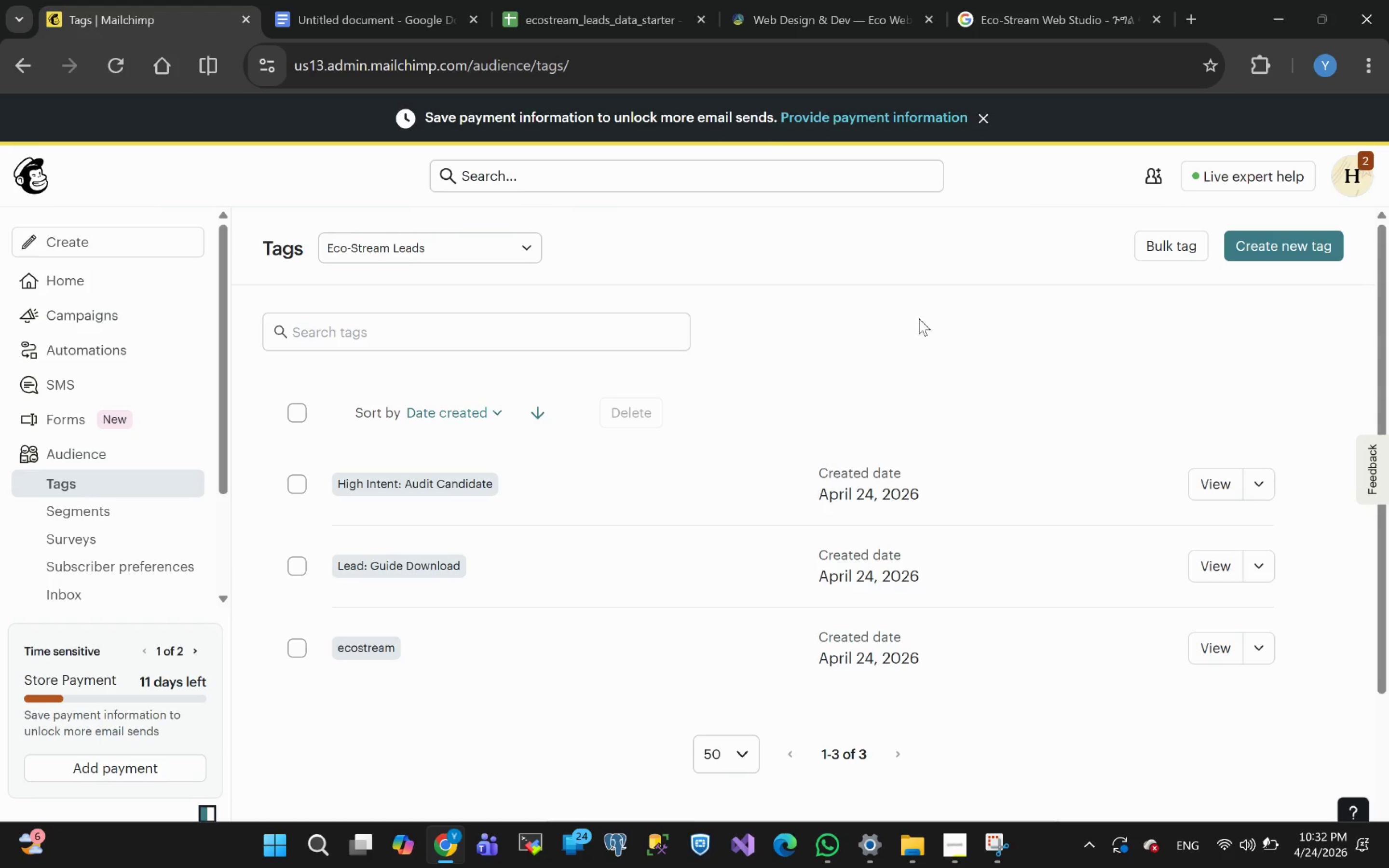 
left_click_drag(start_coordinate=[1199, 349], to_coordinate=[1220, 374])